 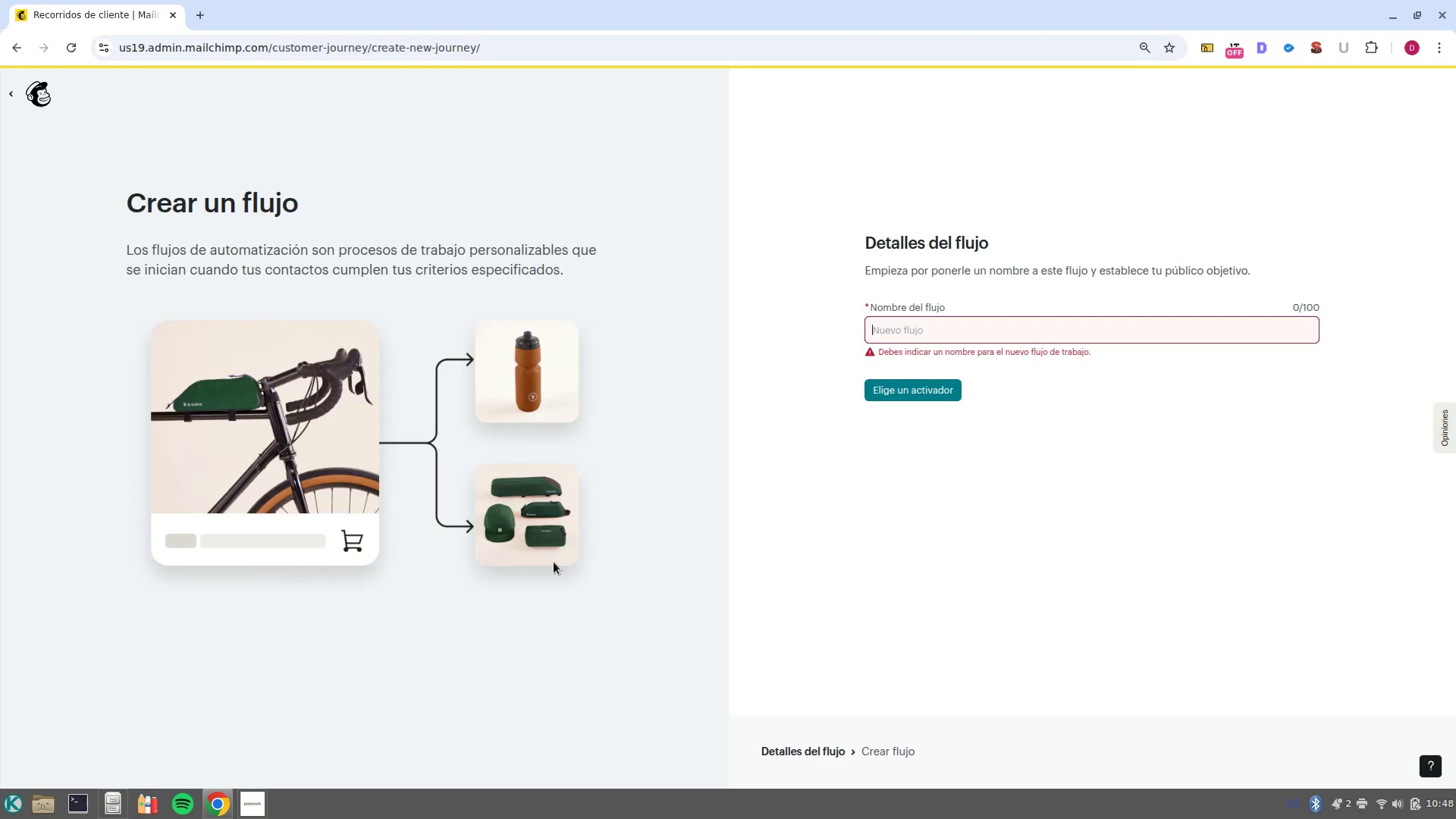 
key(Control+V)
 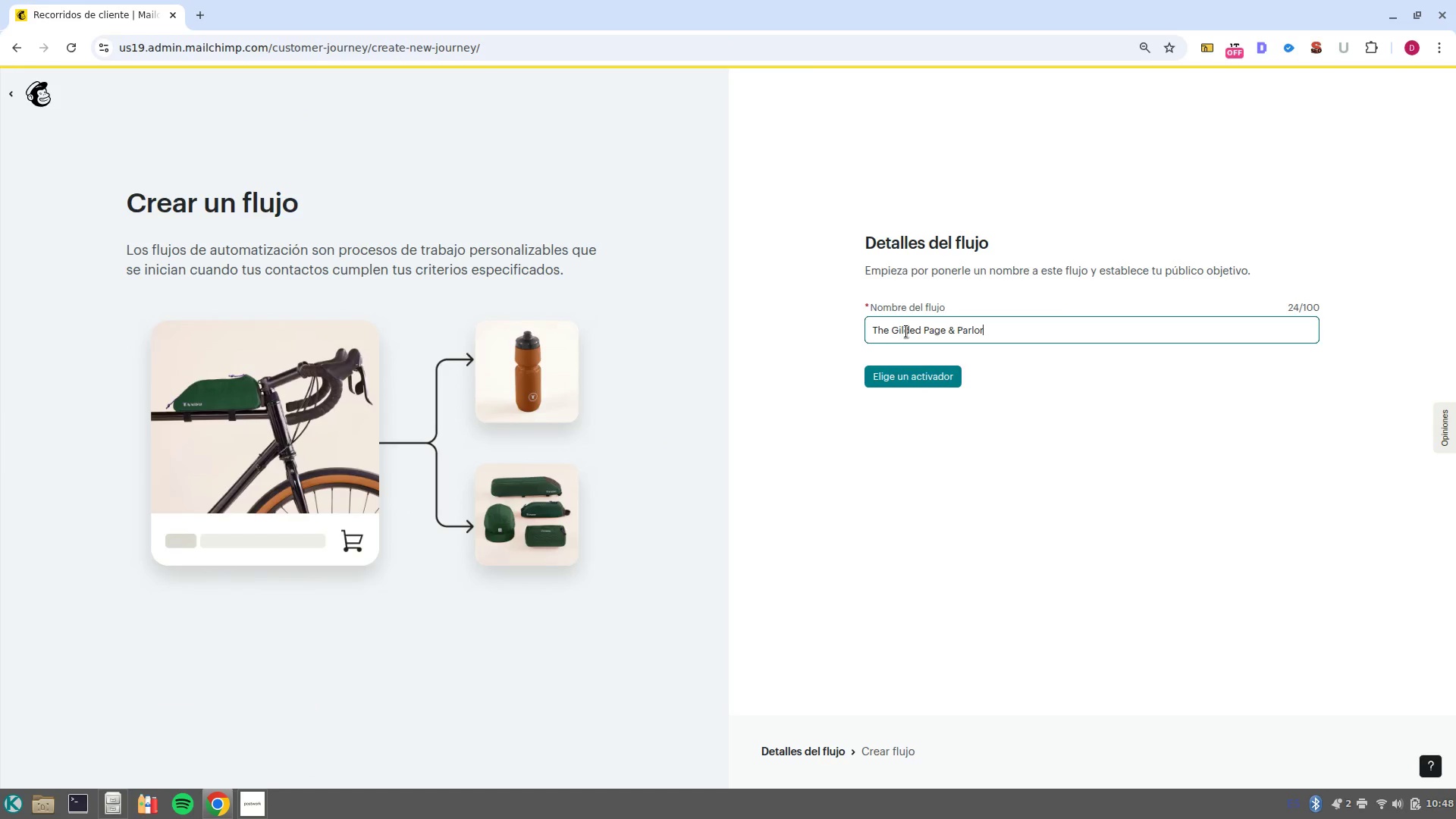 
type( automation)
 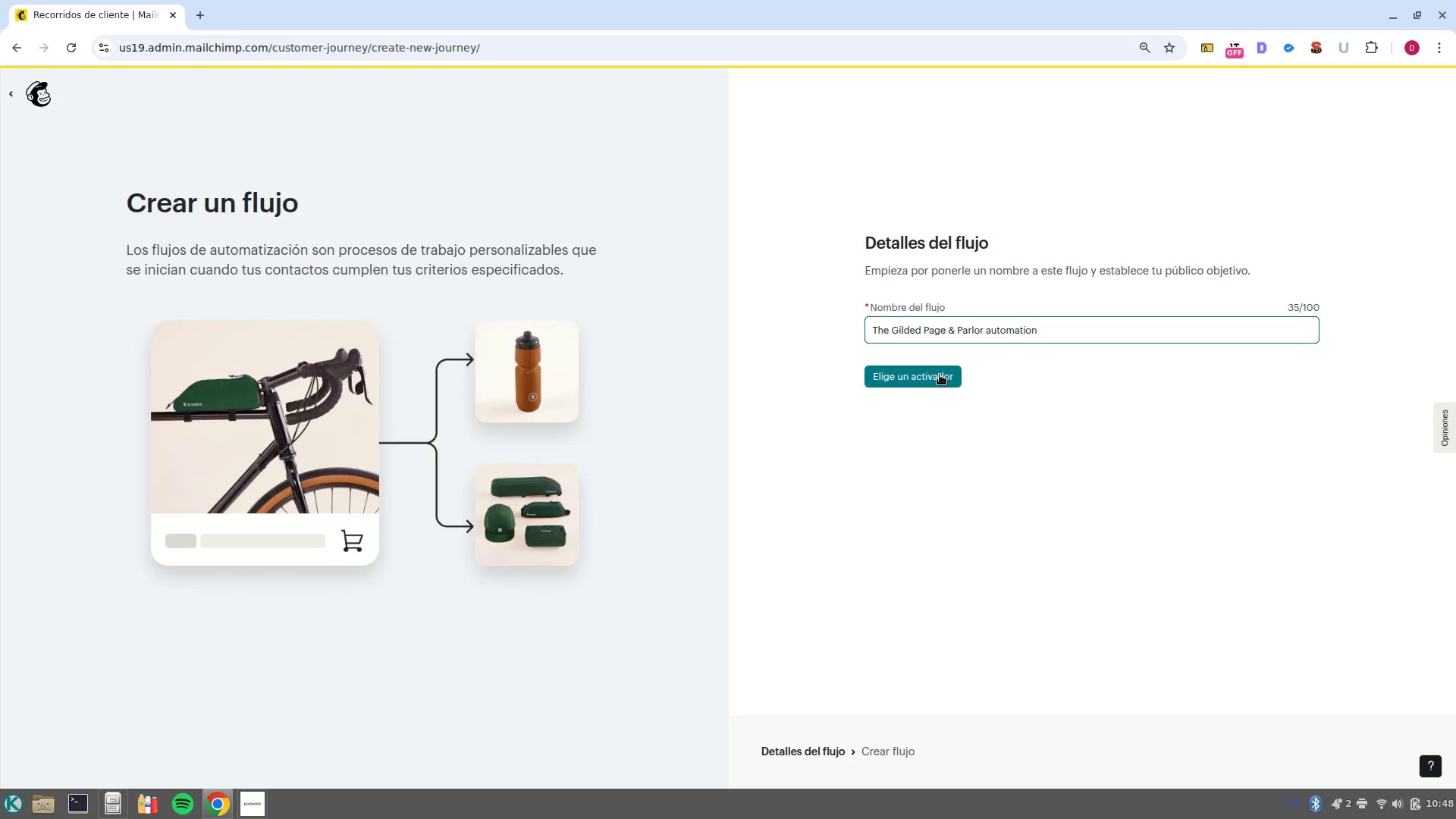 
left_click([940, 375])
 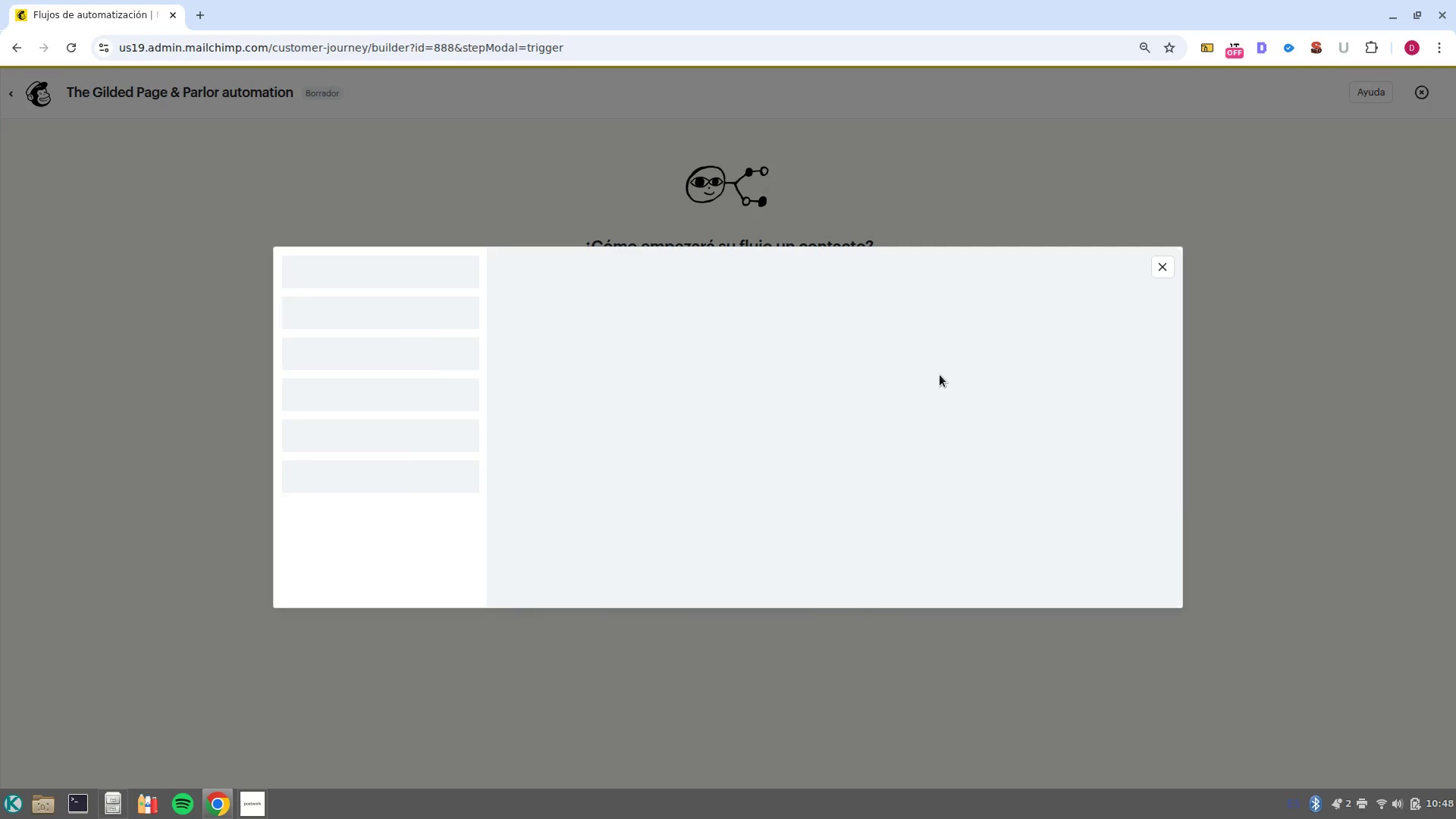 
wait(5.96)
 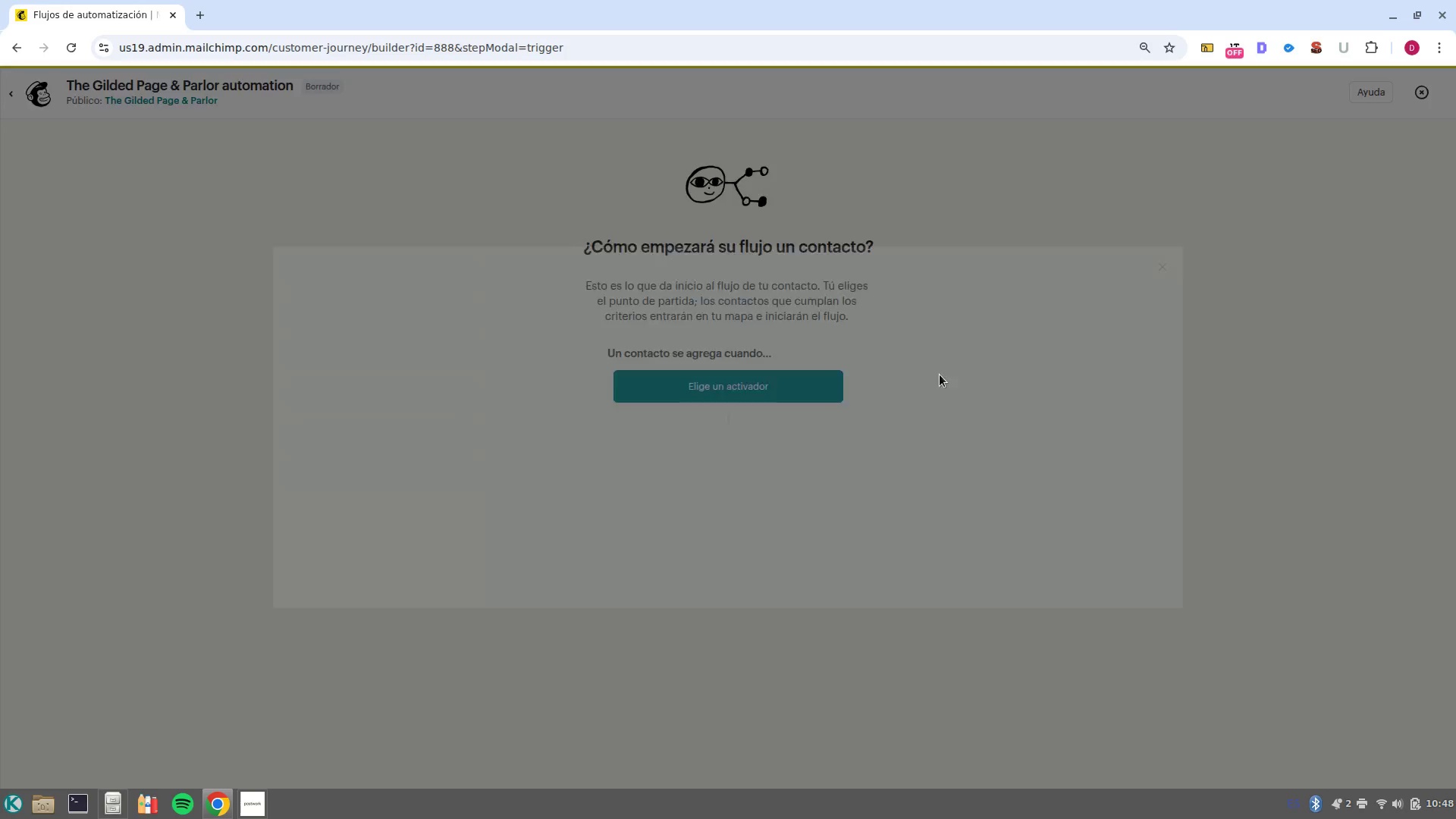 
left_click([609, 421])
 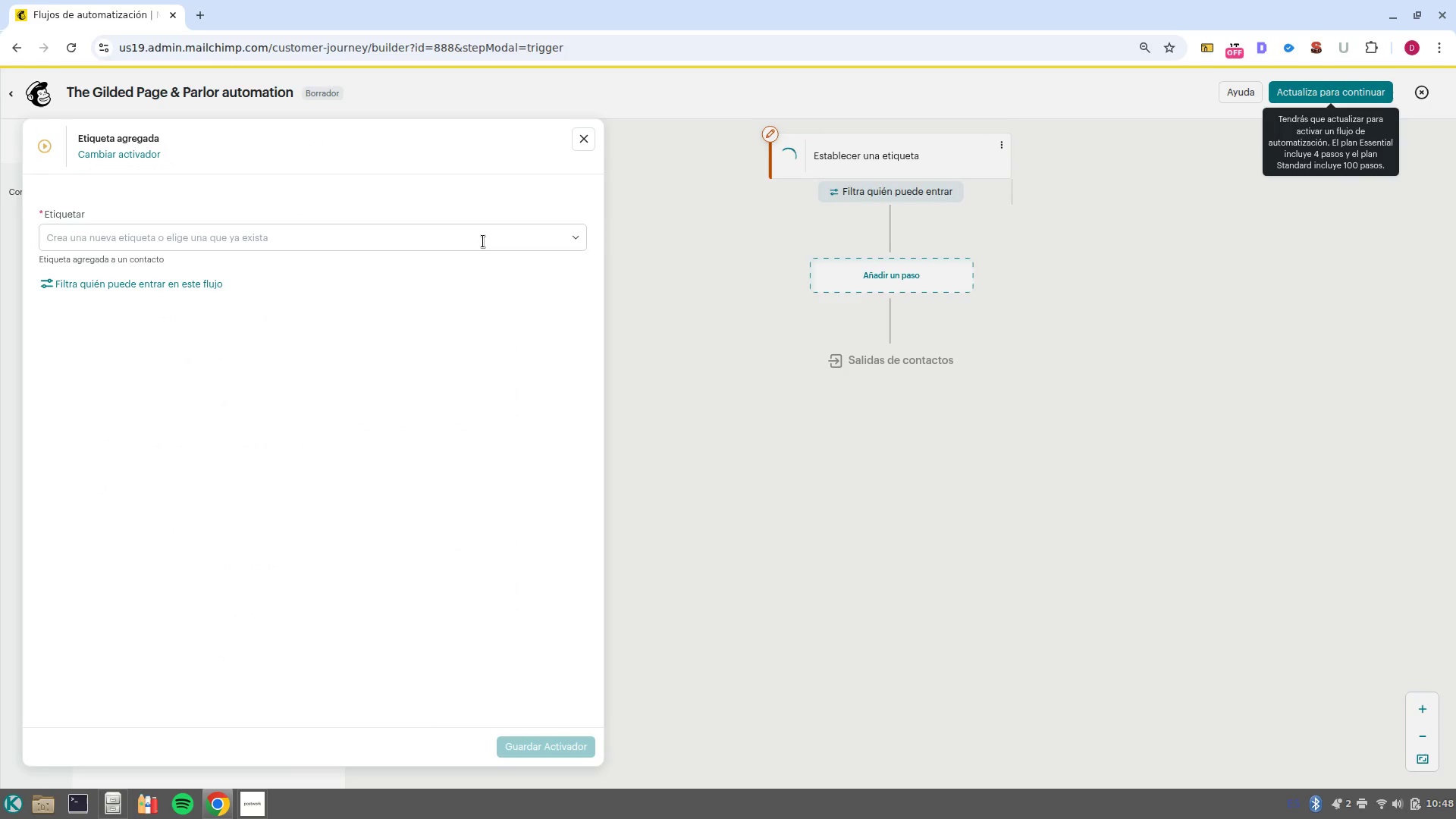 
left_click([483, 241])
 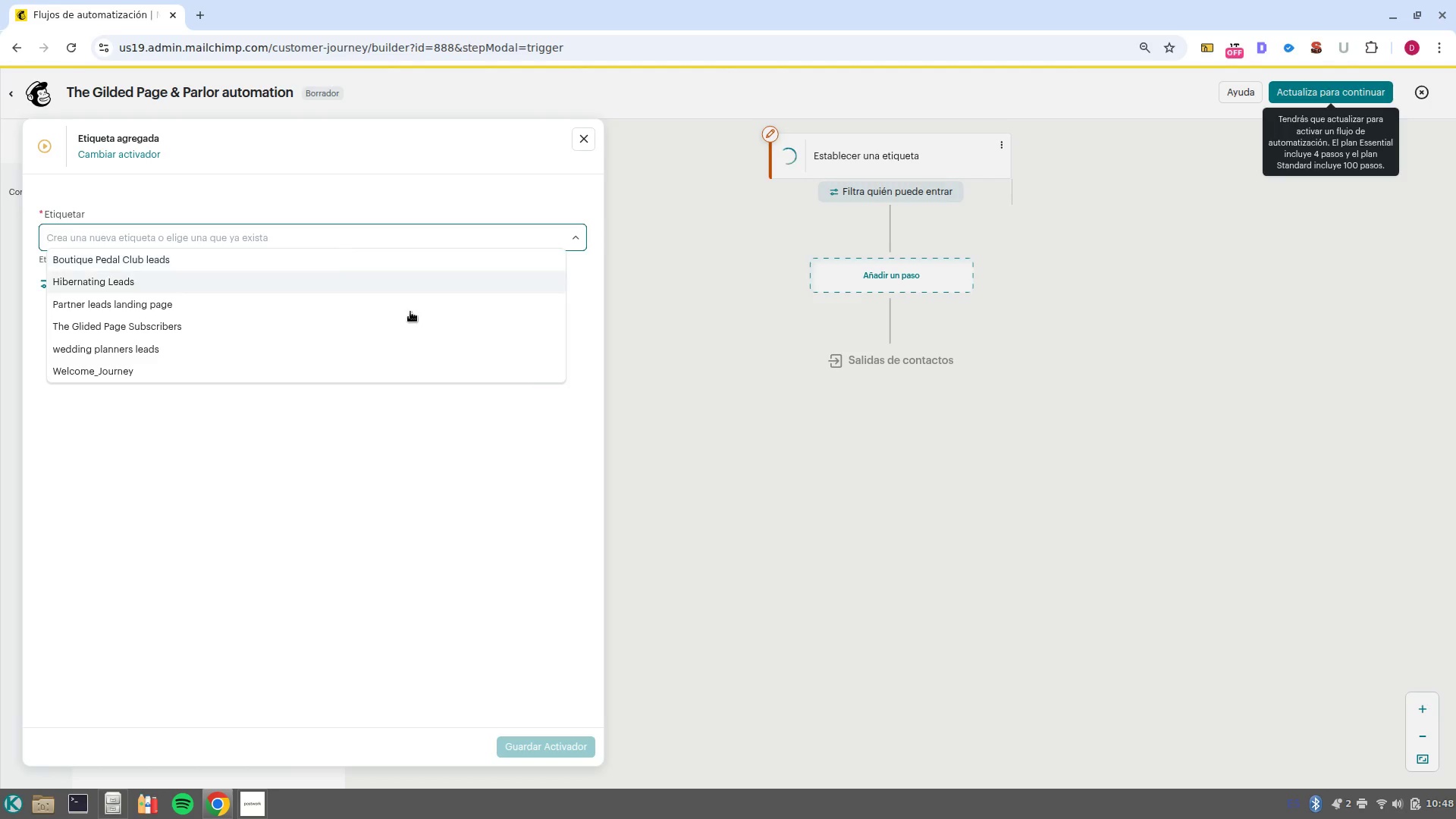 
left_click([403, 324])
 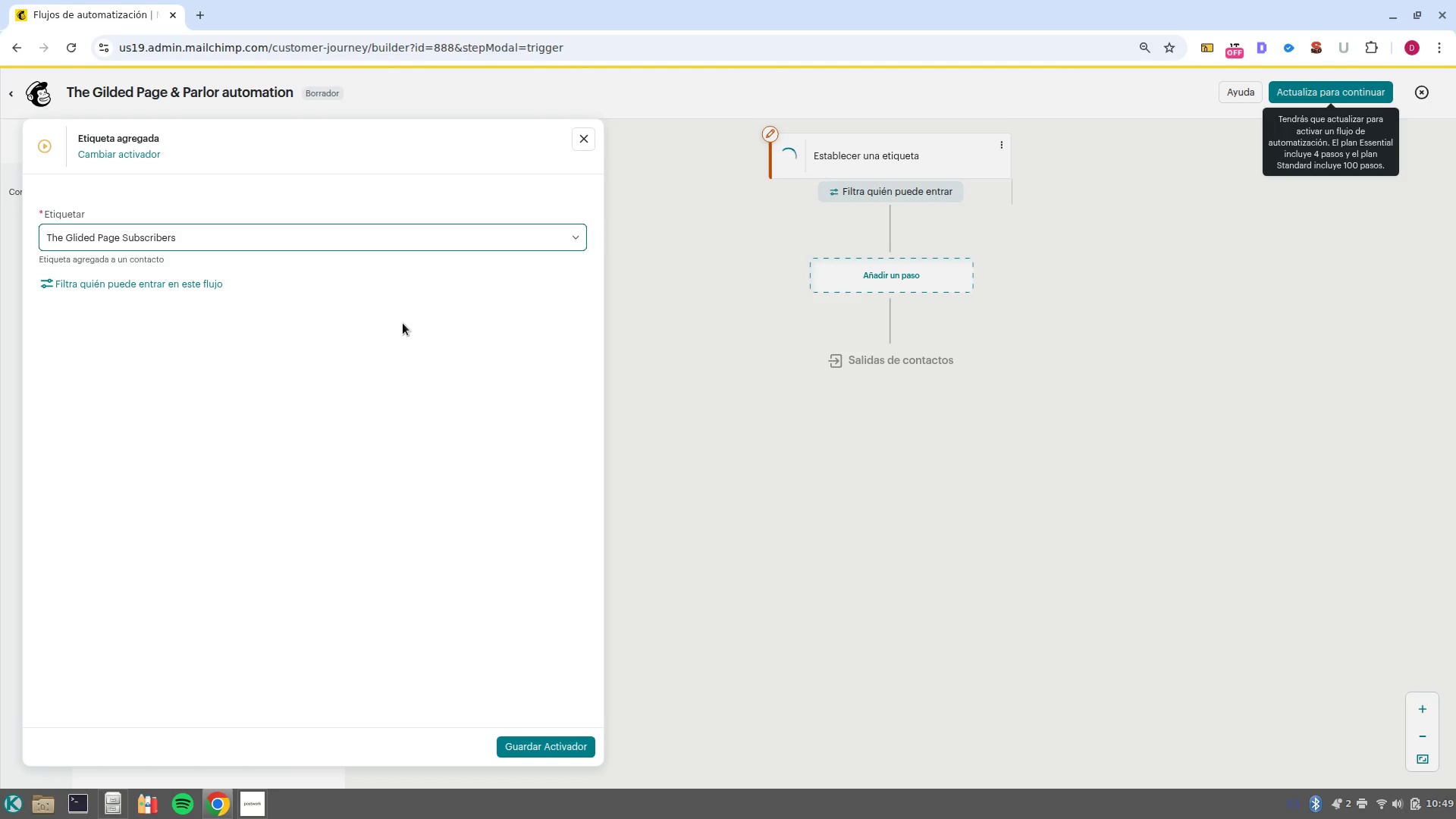 
wait(62.57)
 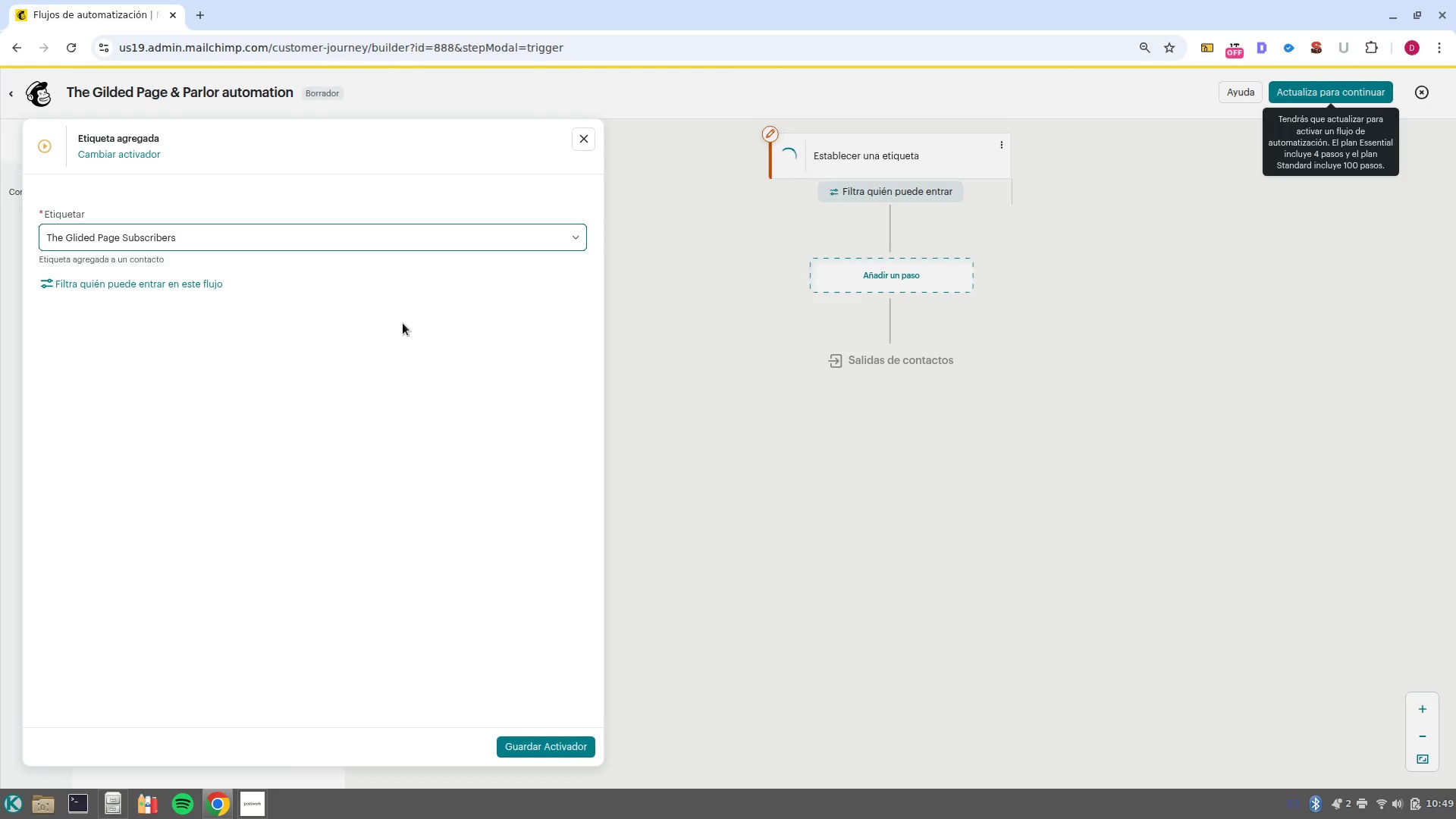 
left_click([123, 158])
 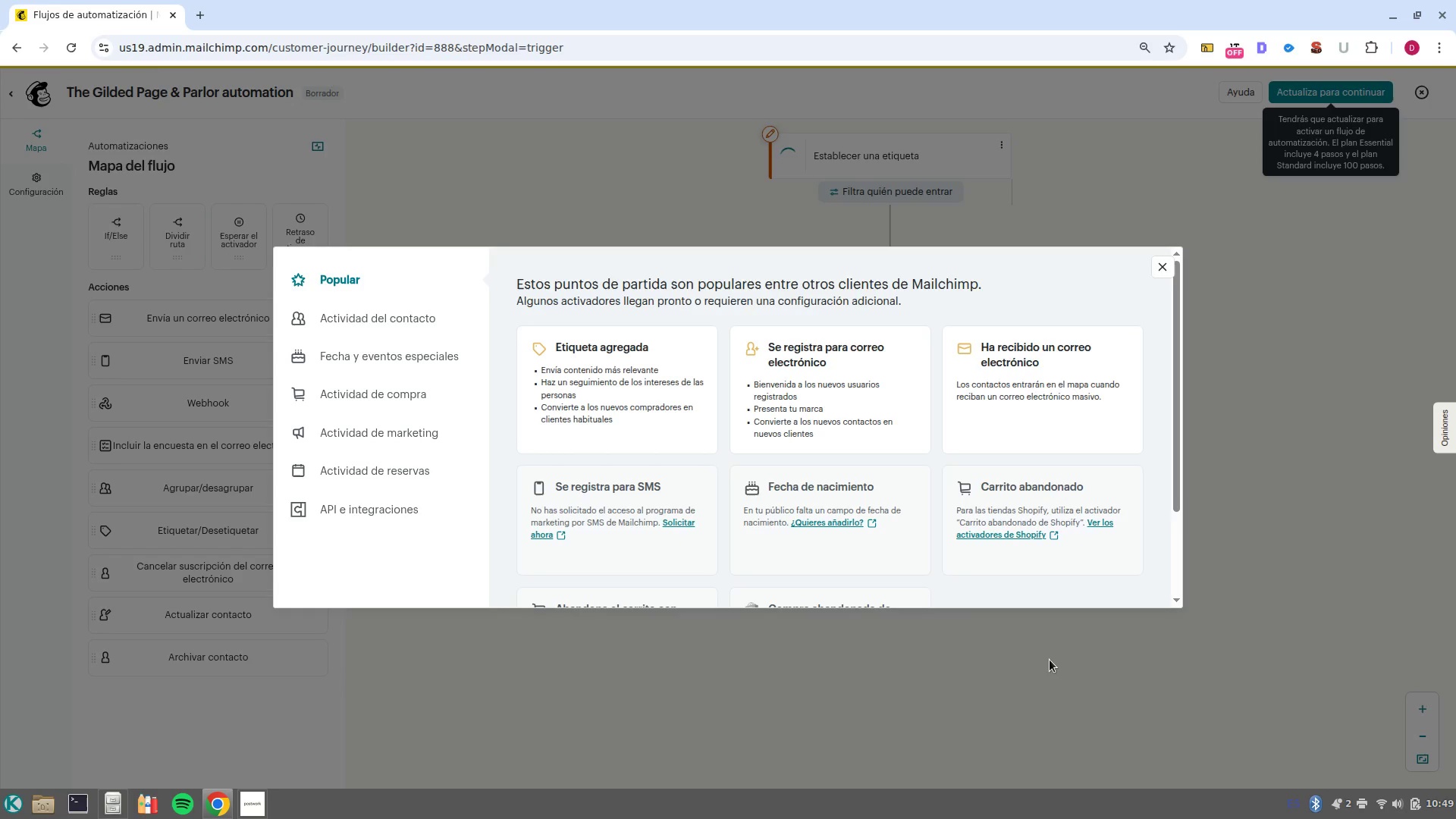 
wait(32.3)
 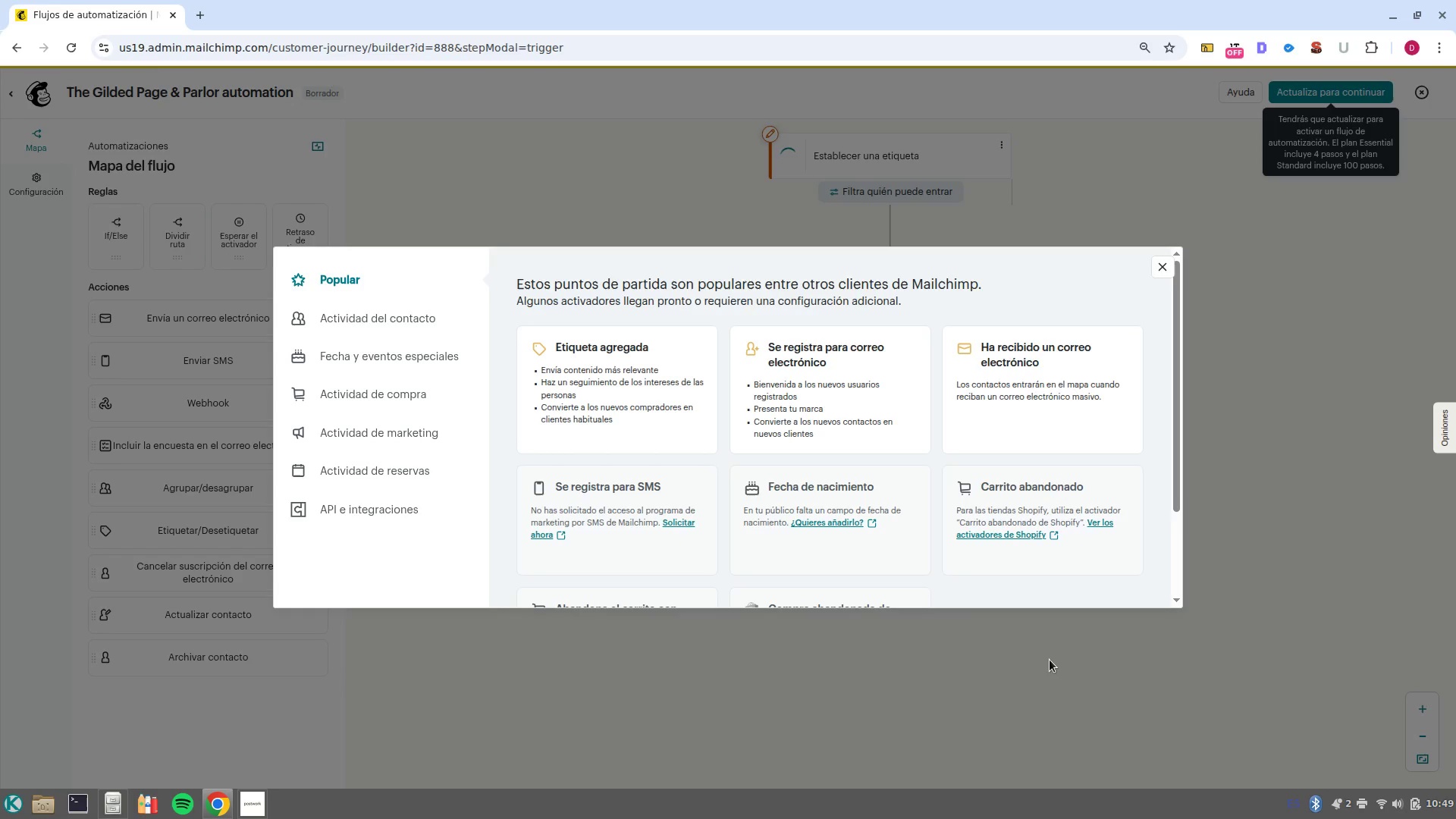 
left_click([854, 384])
 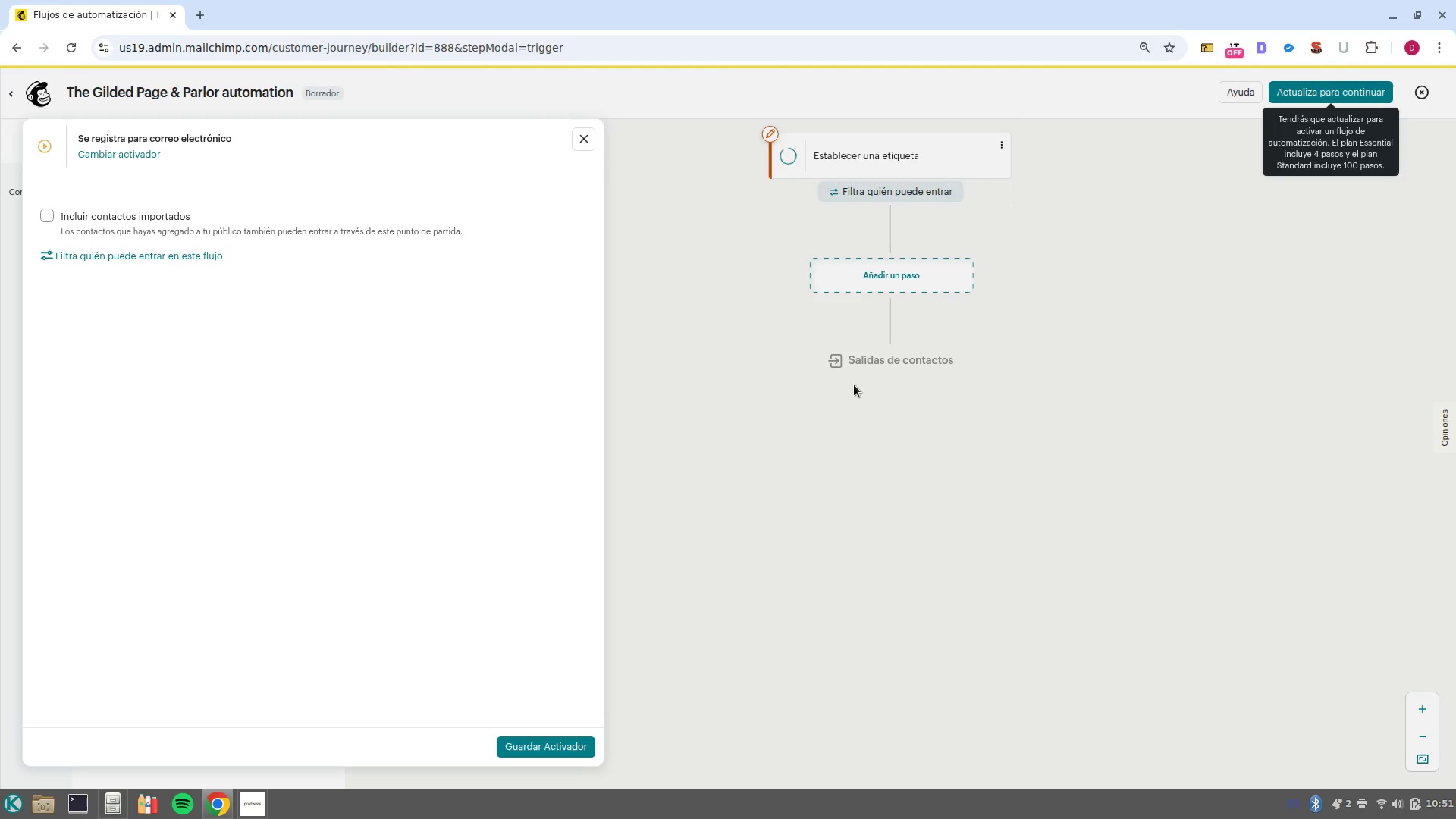 
wait(70.21)
 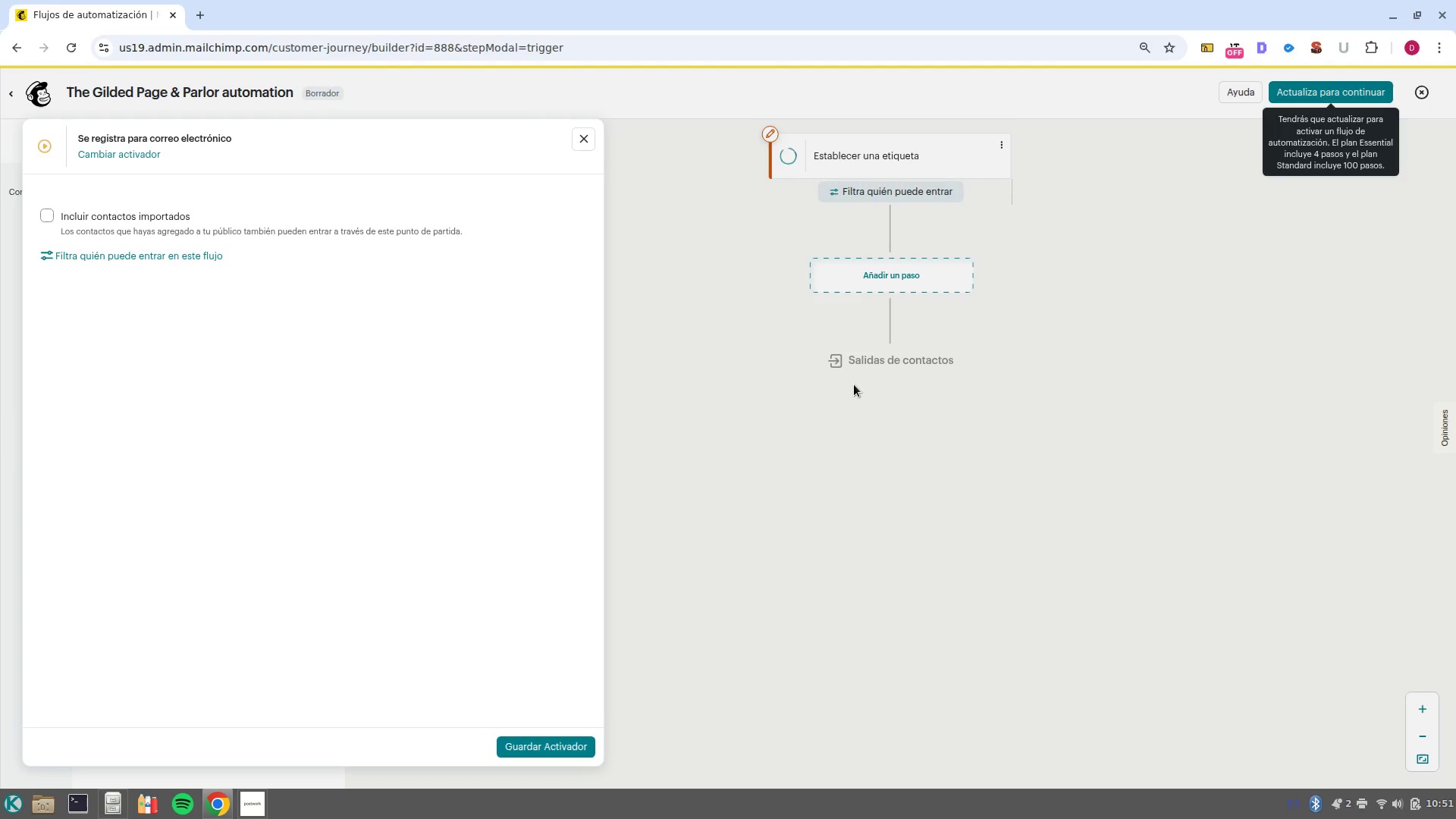 
left_click([51, 215])
 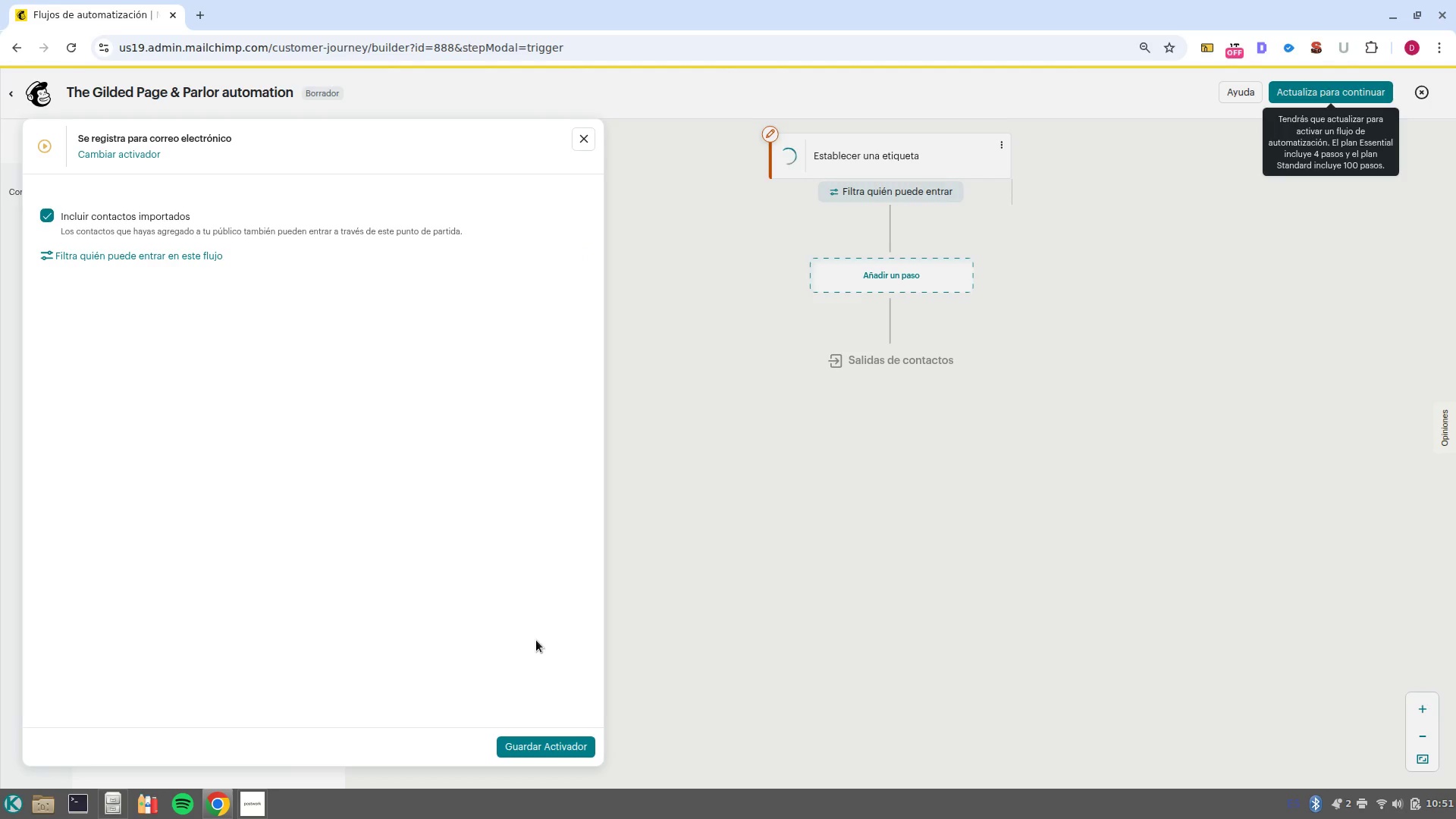 
left_click([531, 750])
 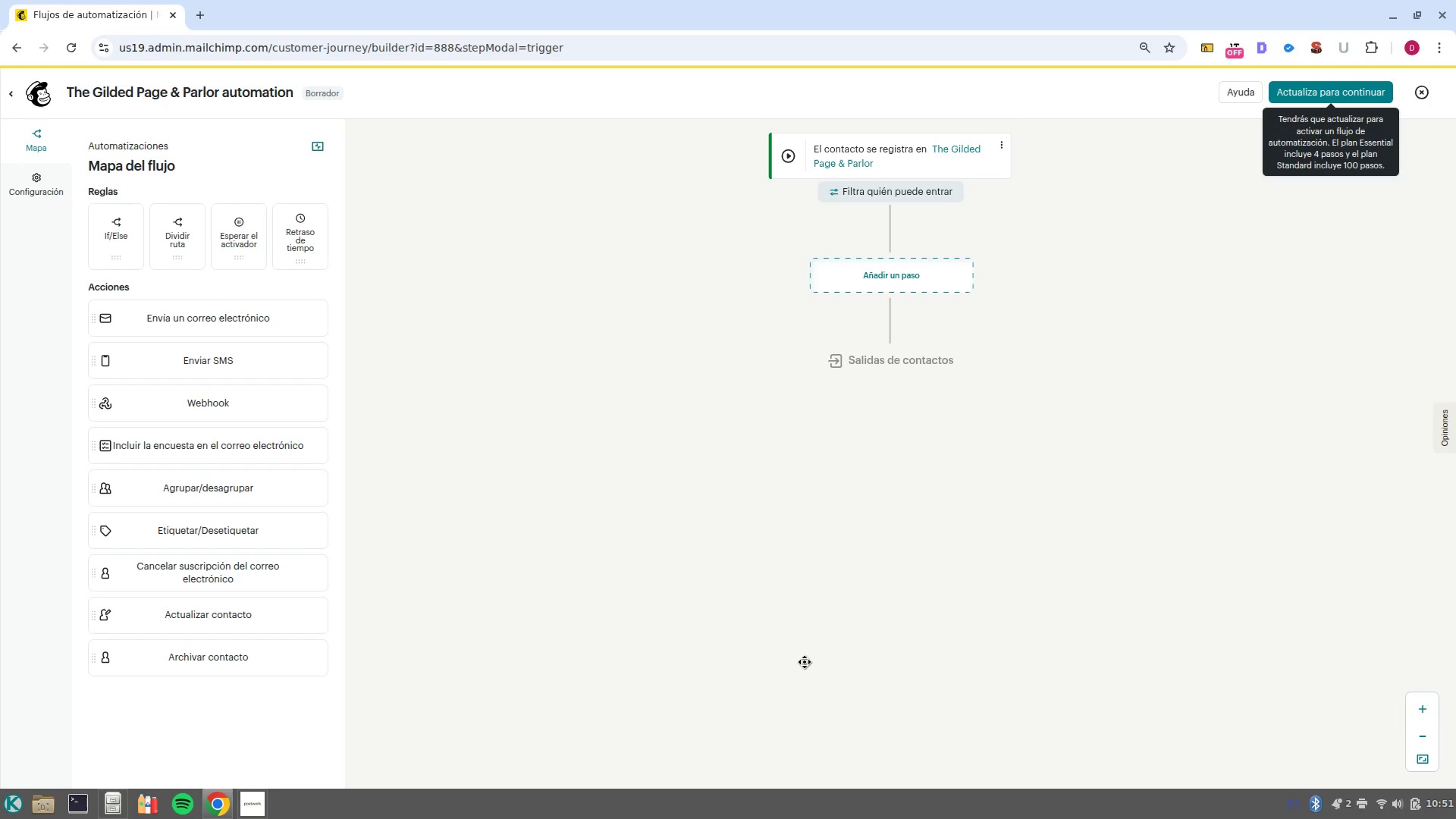 
wait(23.86)
 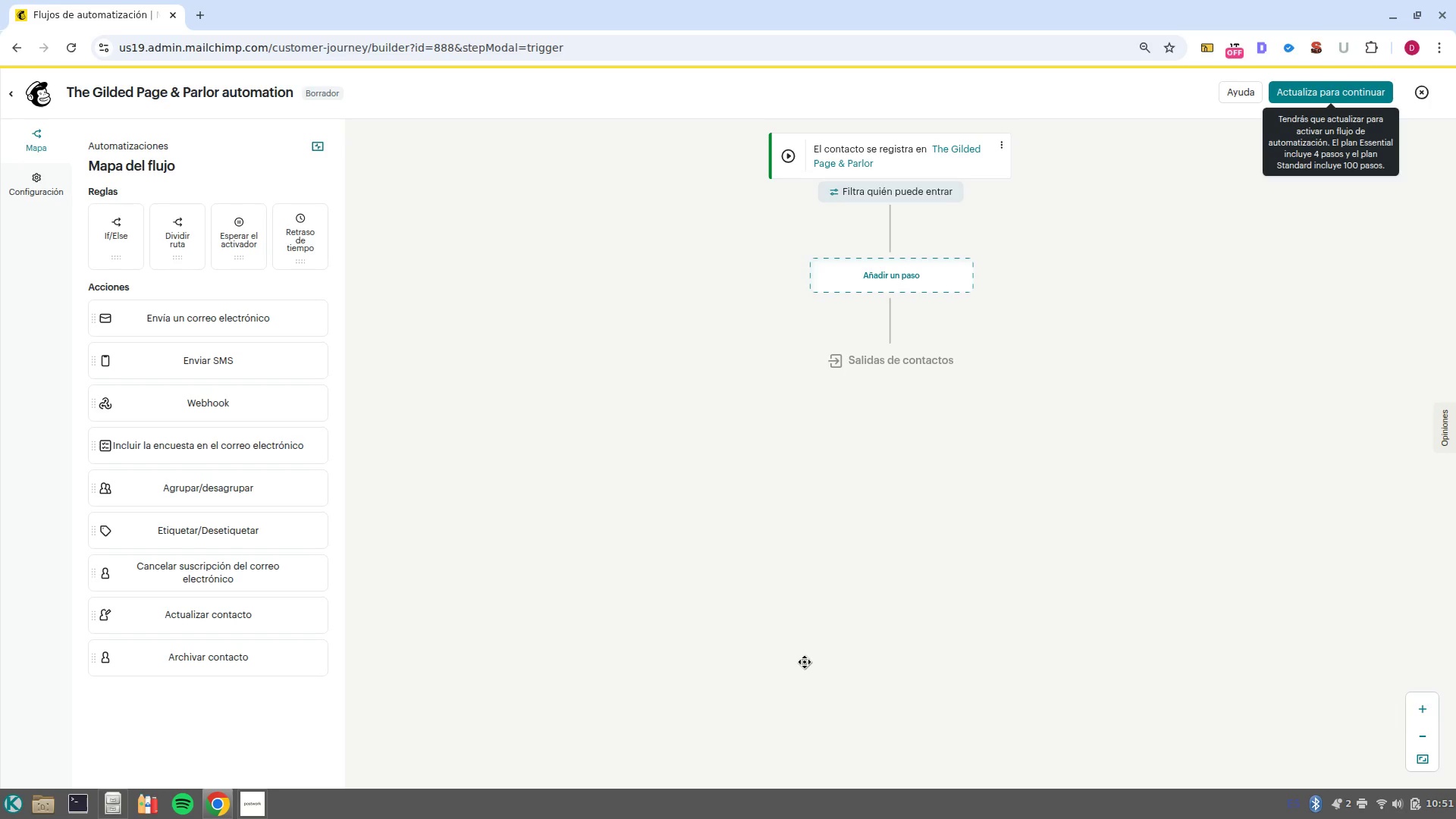 
left_click([879, 271])
 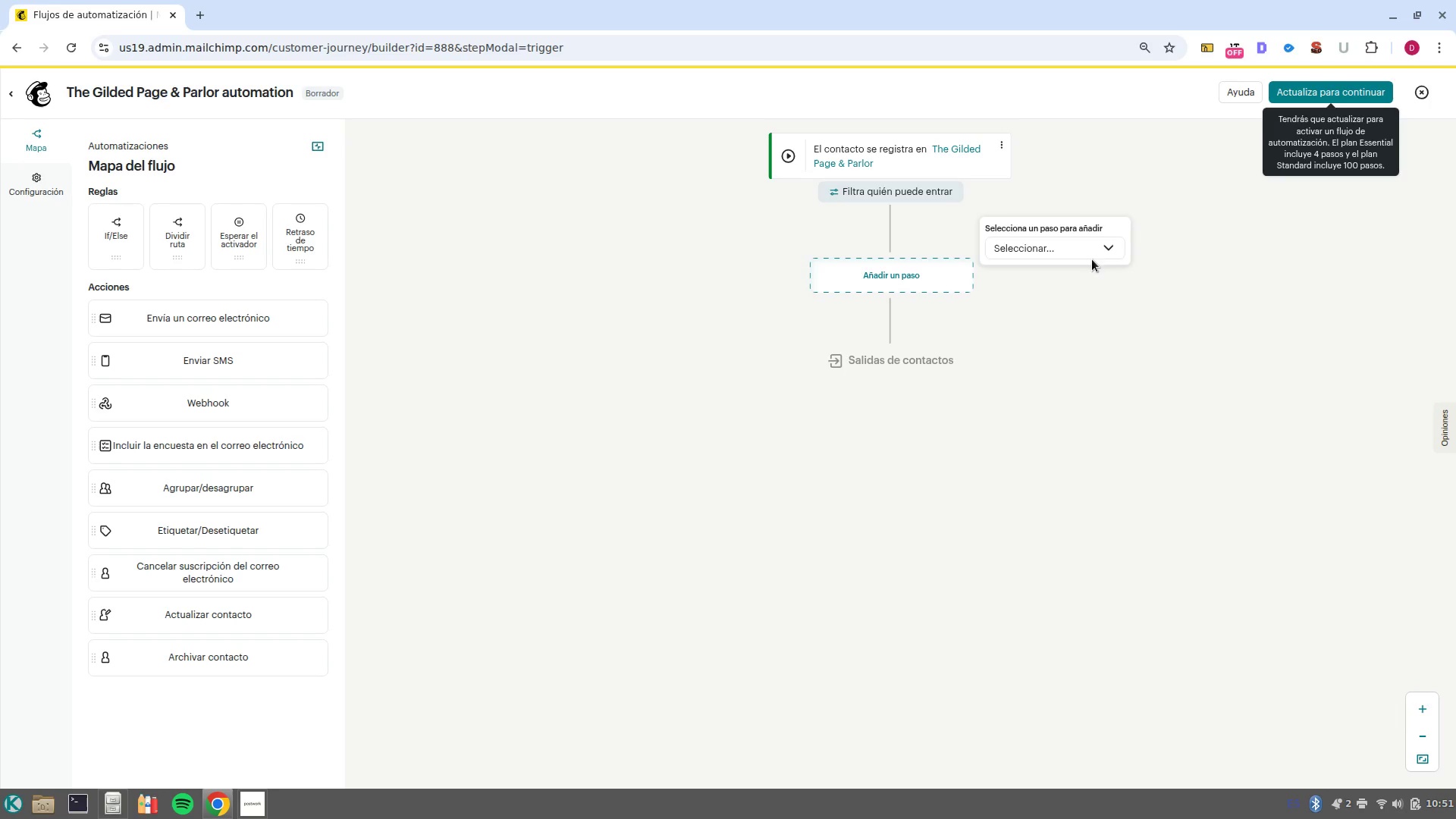 
left_click([1094, 258])
 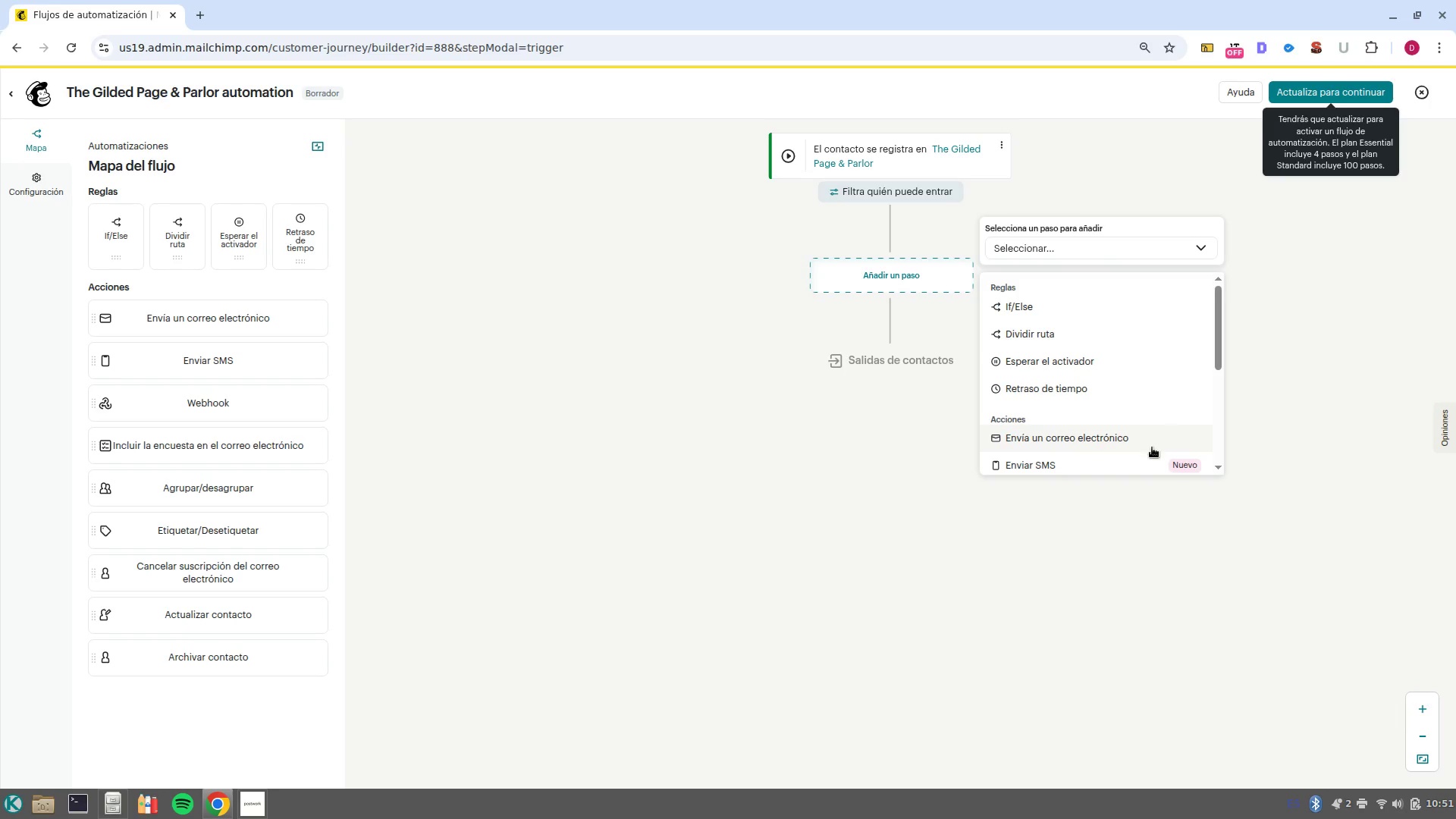 
left_click([1155, 435])
 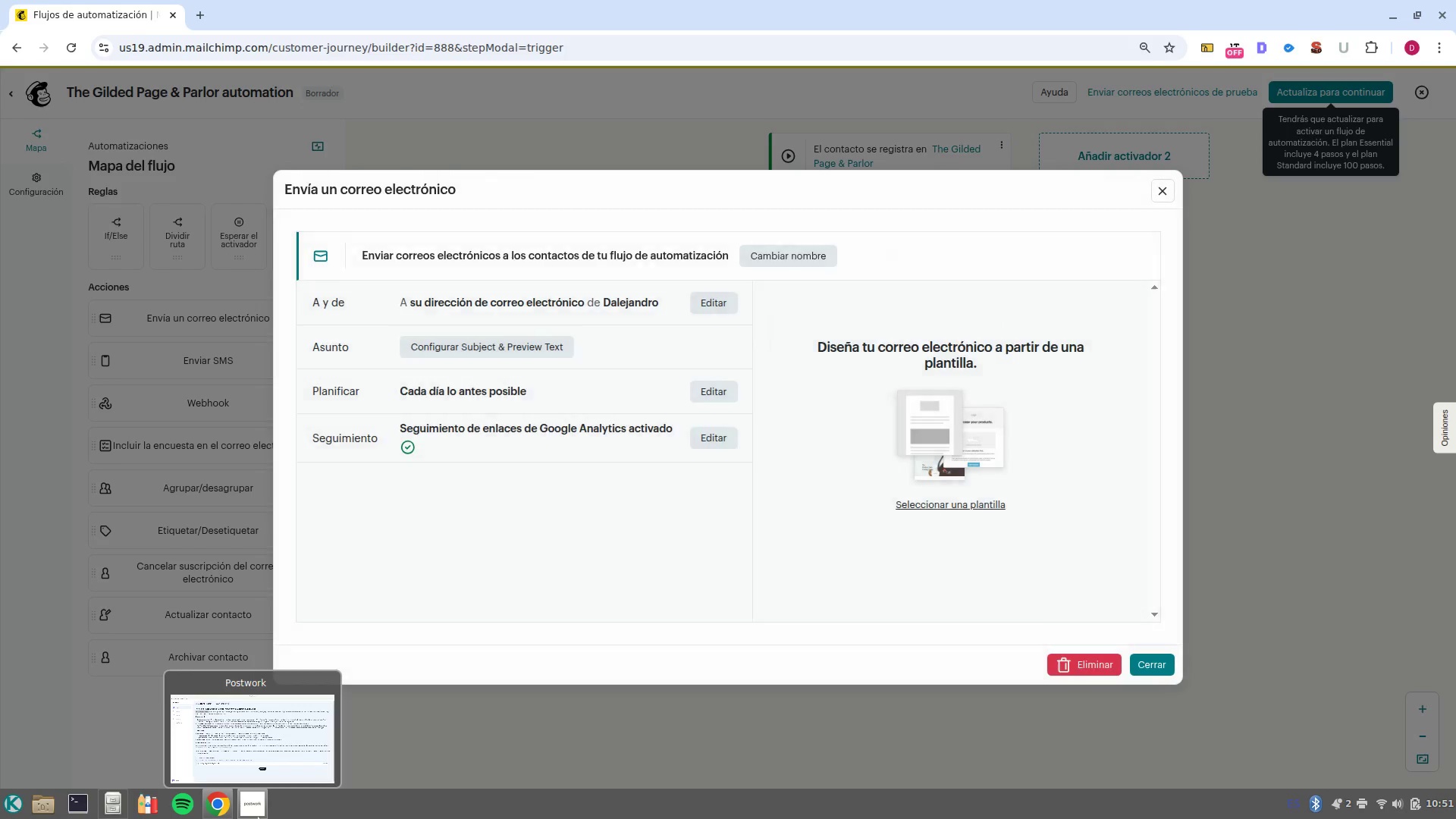 
left_click([258, 723])